 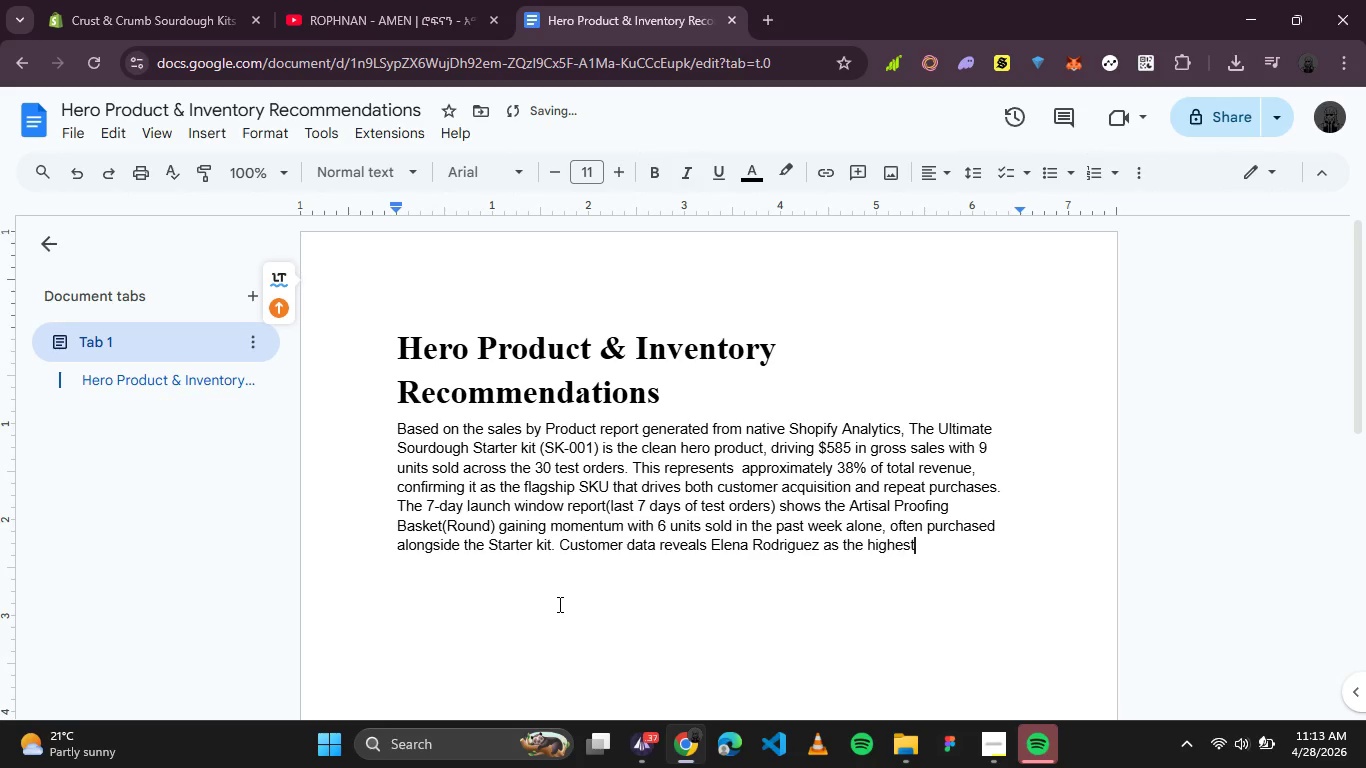 
type( value buyer with 4 orders totaling 4182 fl)
key(Backspace)
type(ollowed by Marcus Thore)
key(Backspace)
type(ne)
 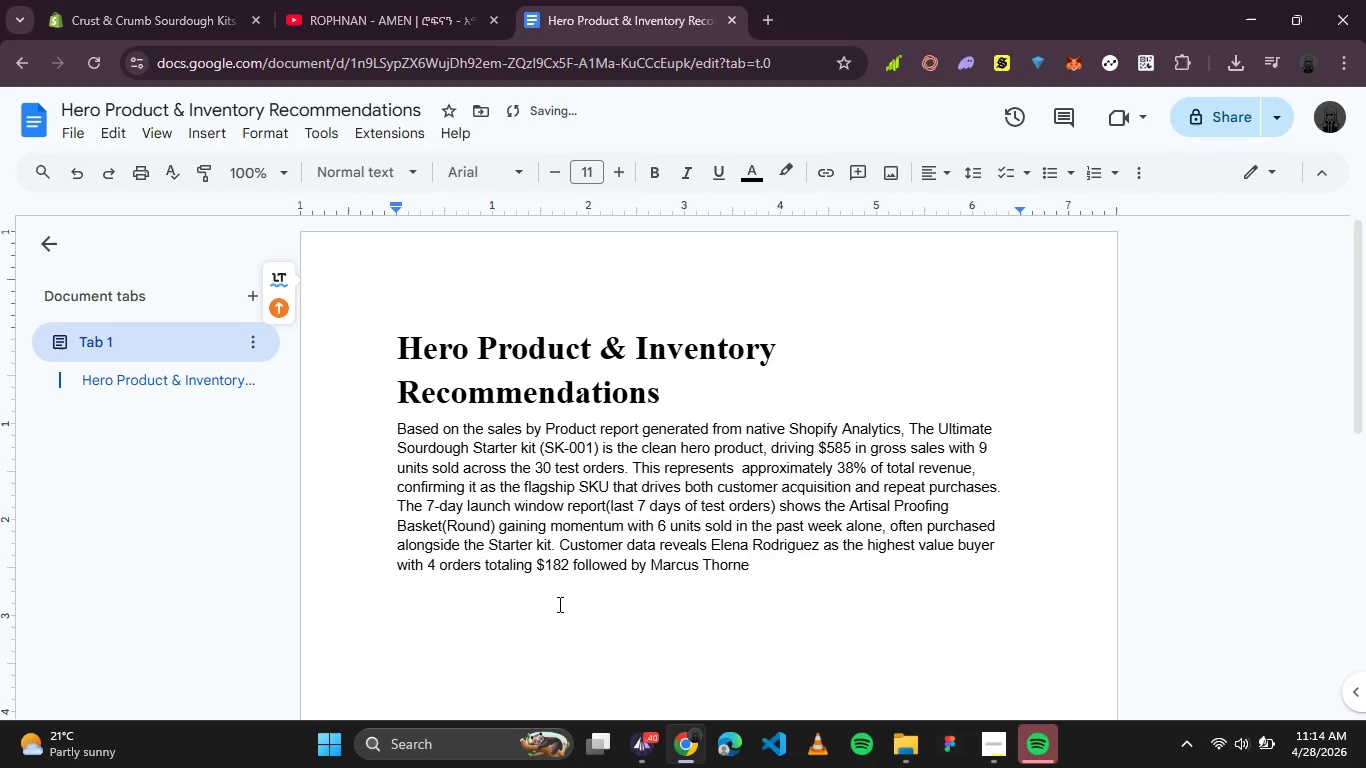 
wait(6.56)
 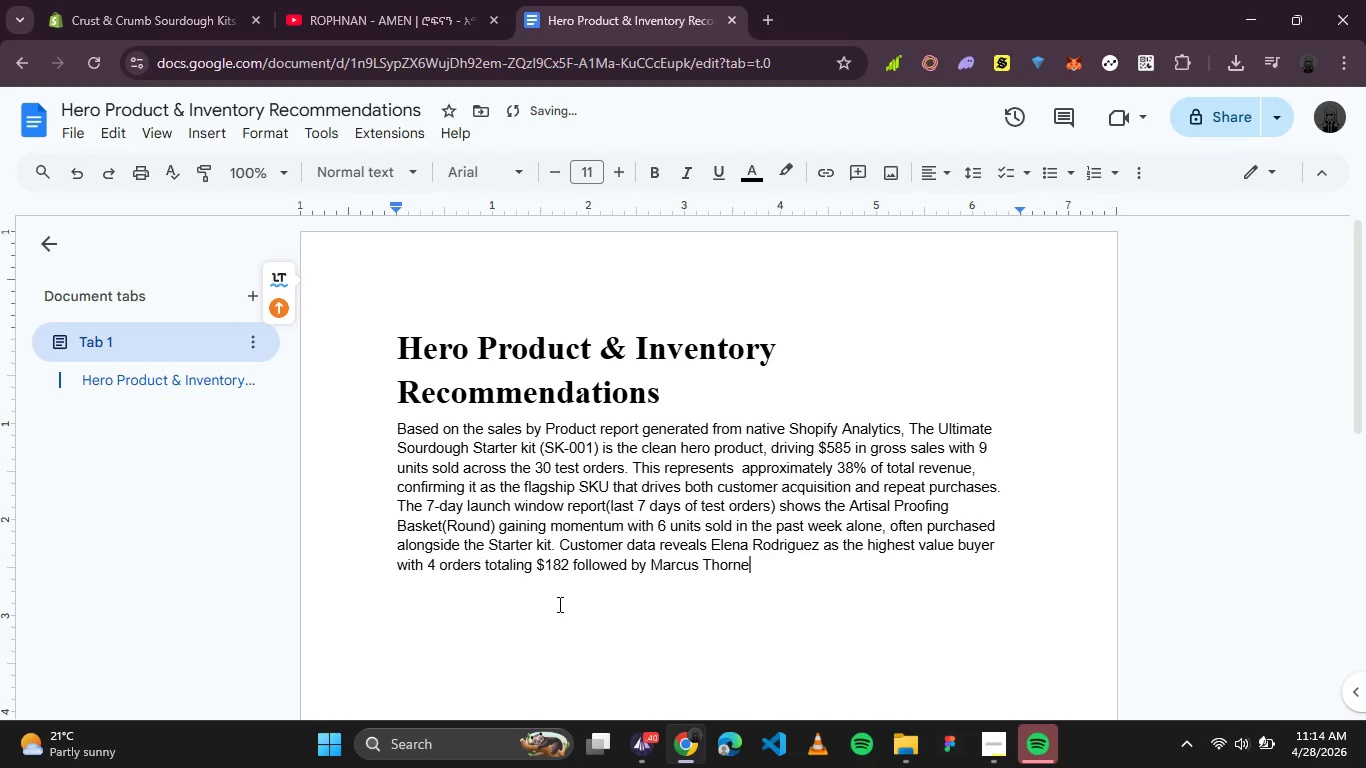 
type( with 3 orders totaling $180)
 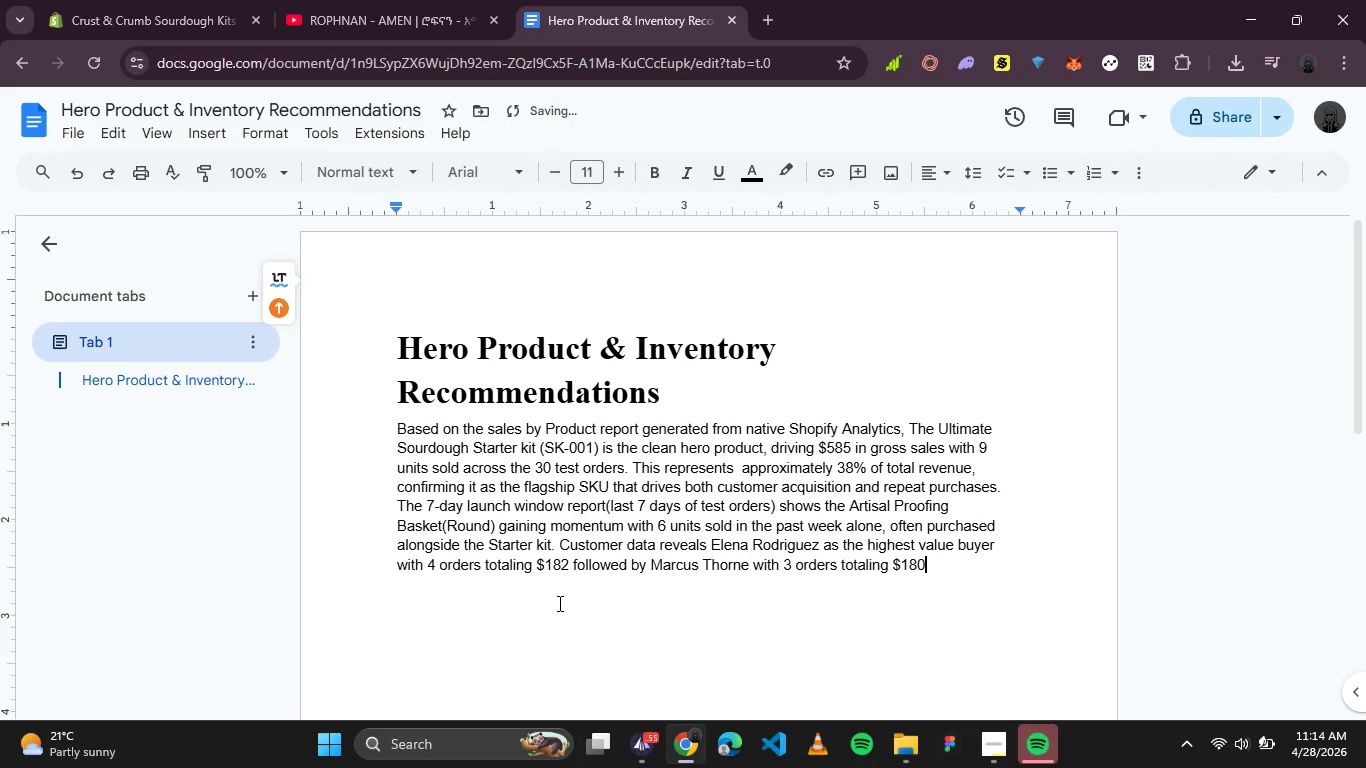 
wait(7.22)
 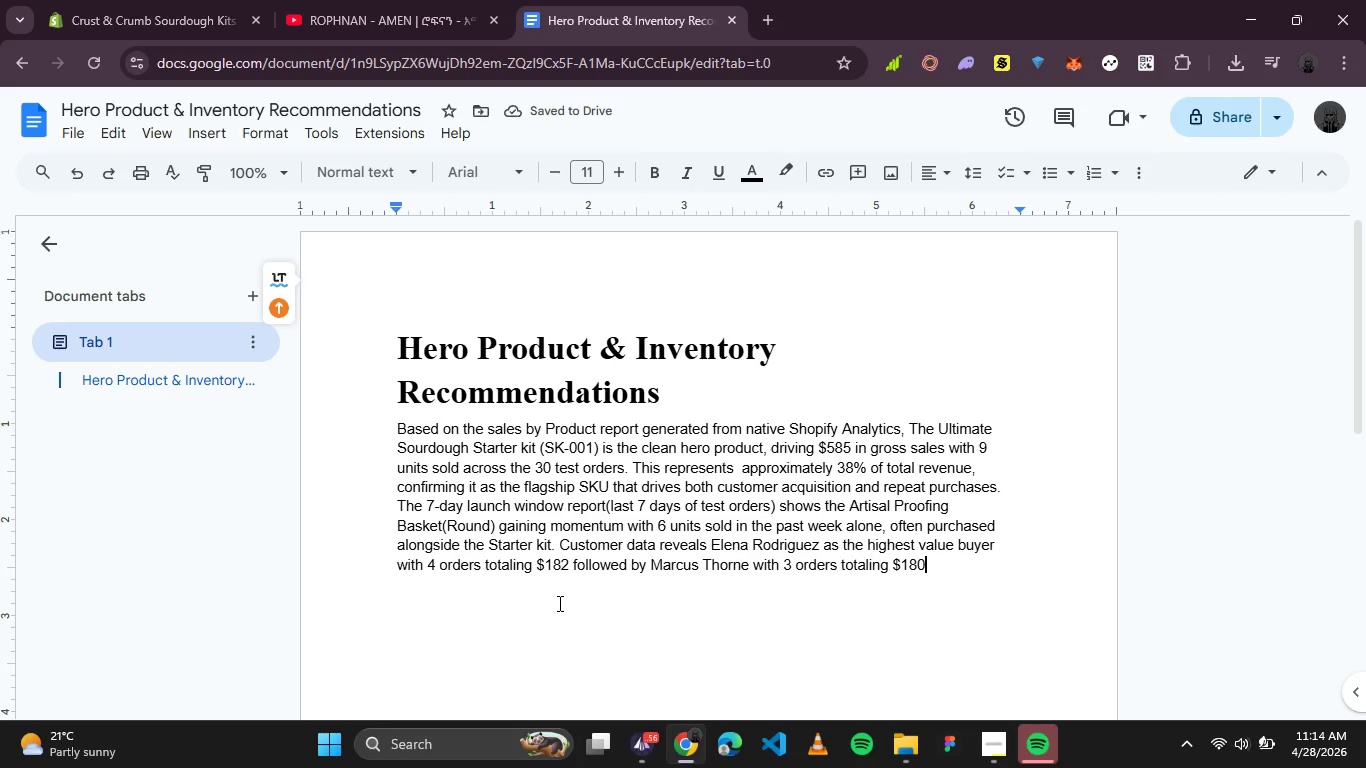 
type(, both demos)
key(Backspace)
type(nstrating)
 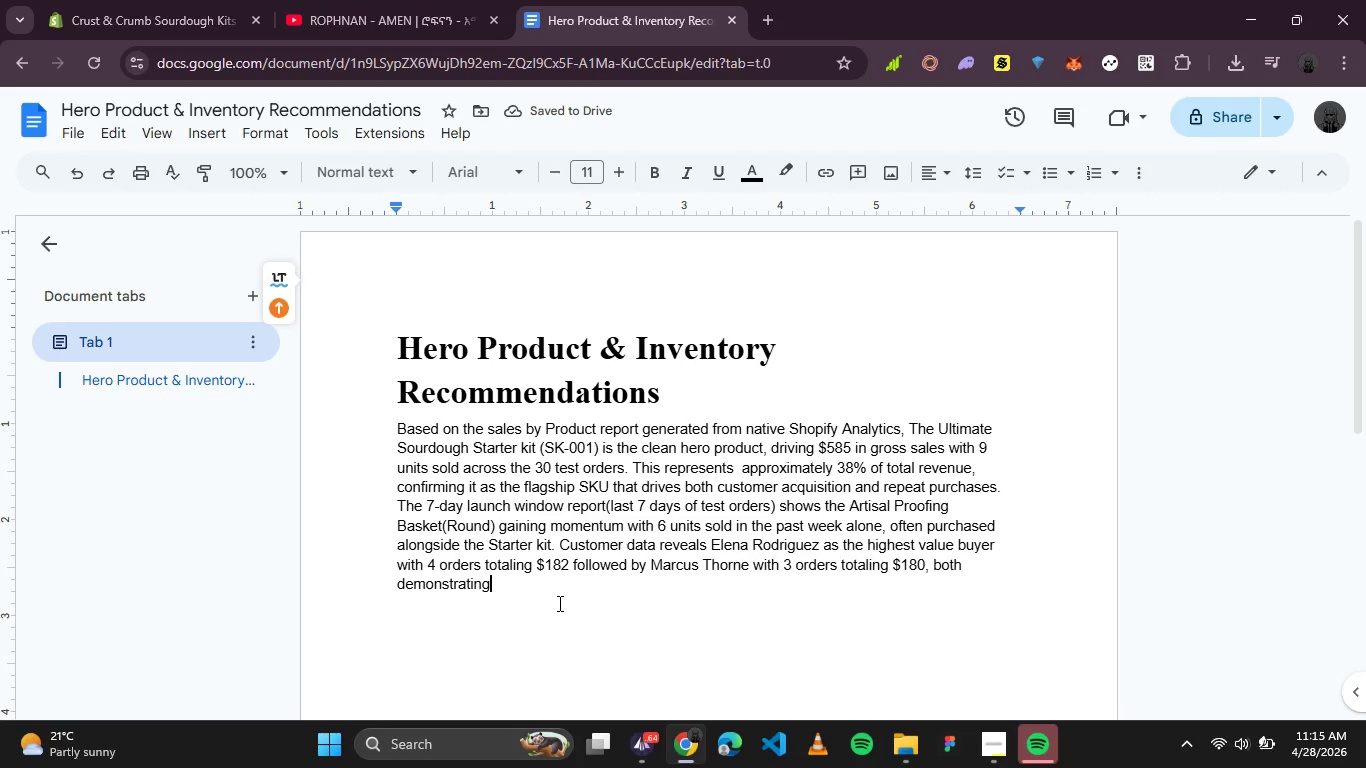 
type( strong repeat behaviour )
 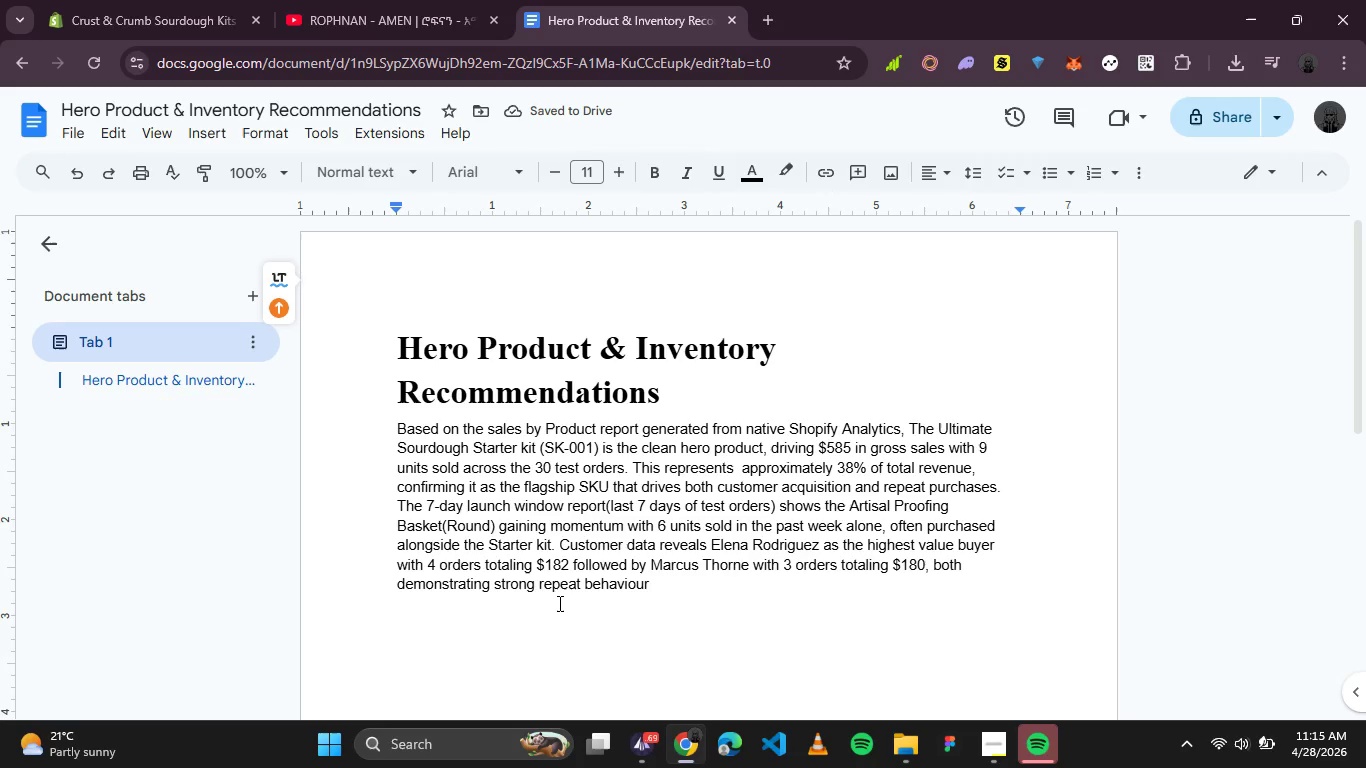 
key(Backspace)
type(. To meet future inventory needs, I recommend )
key(Backspace)
type(; )
 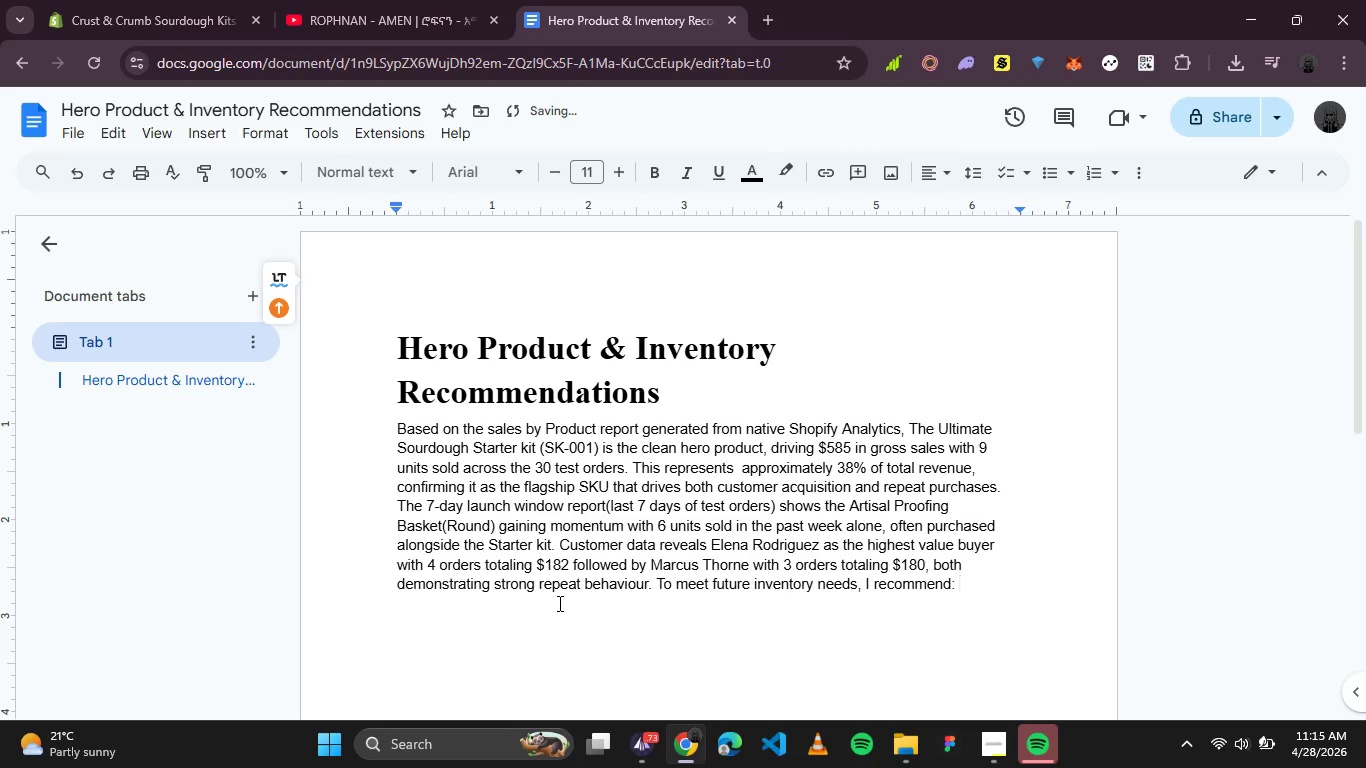 
hold_key(key=ShiftRight, duration=0.8)
 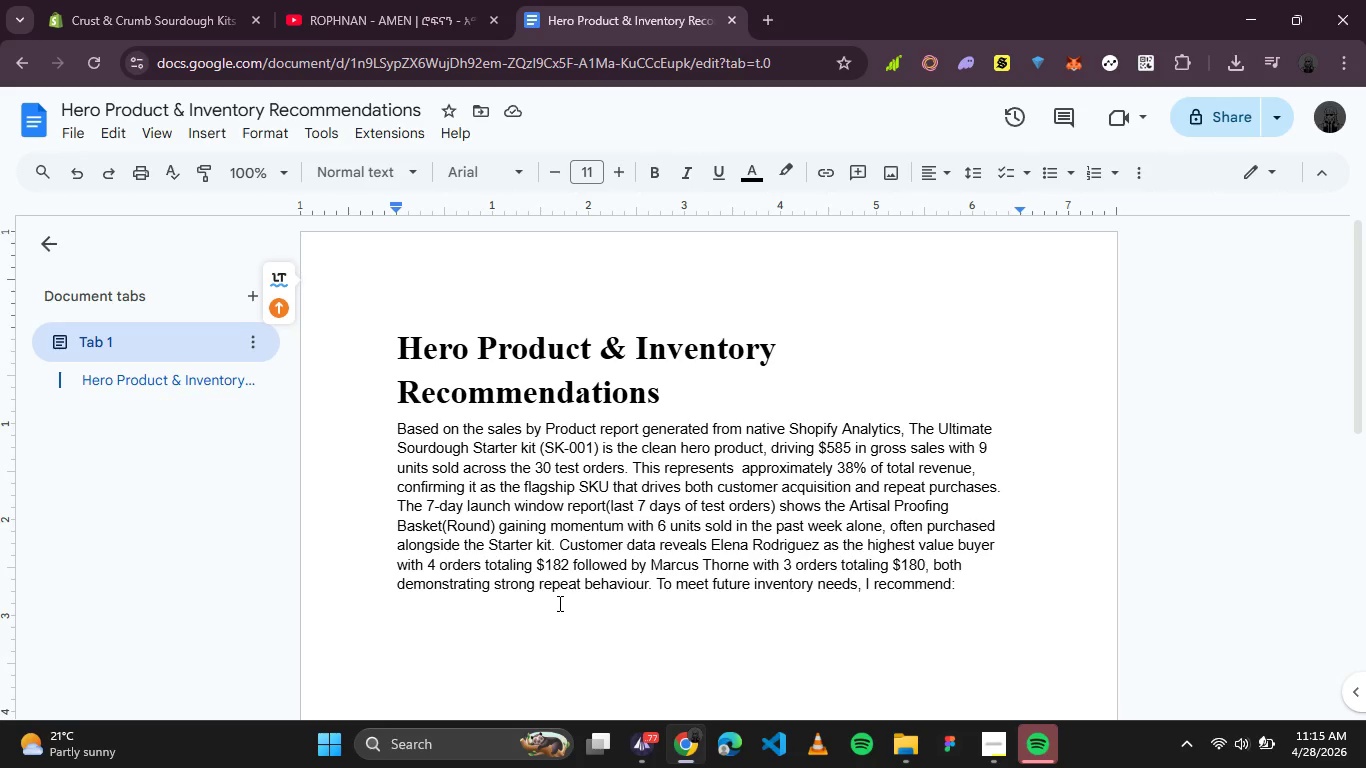 
key(Shift+Enter)
 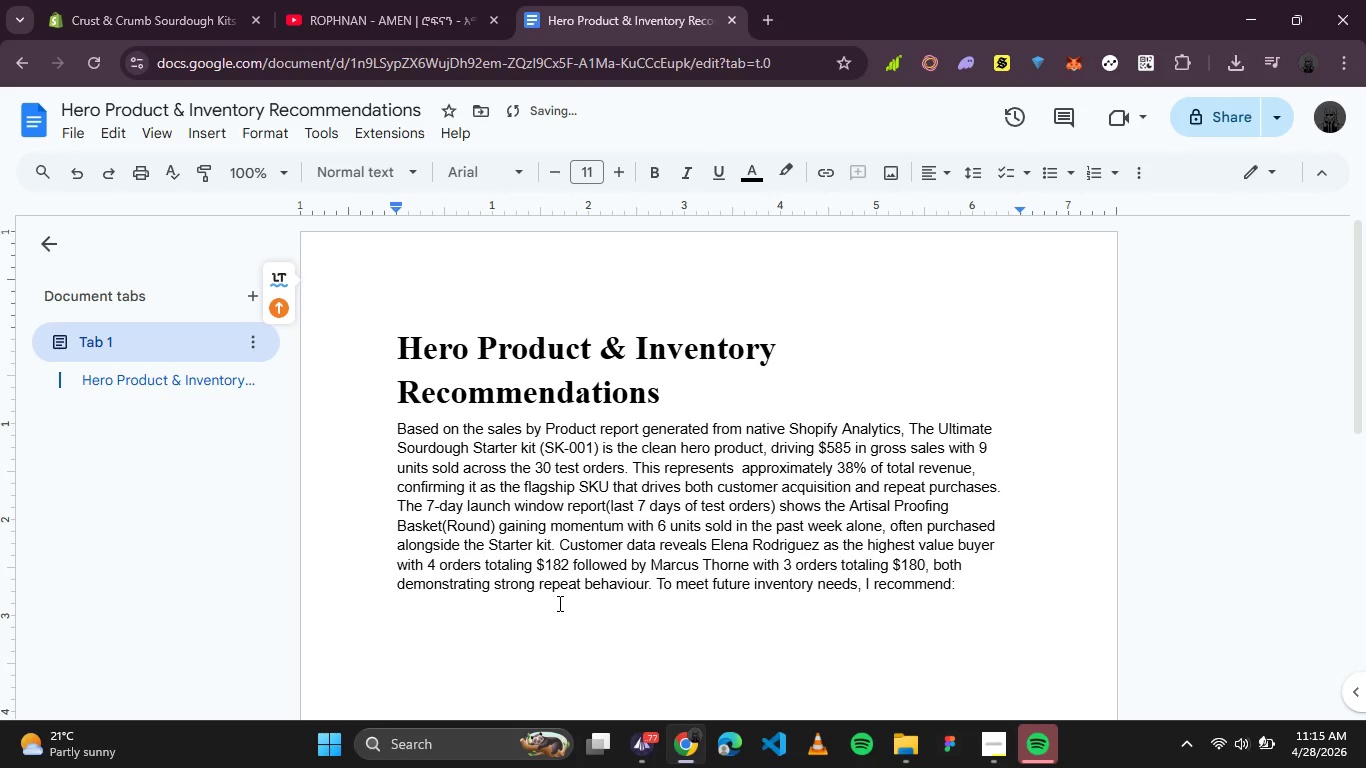 
key(1)
 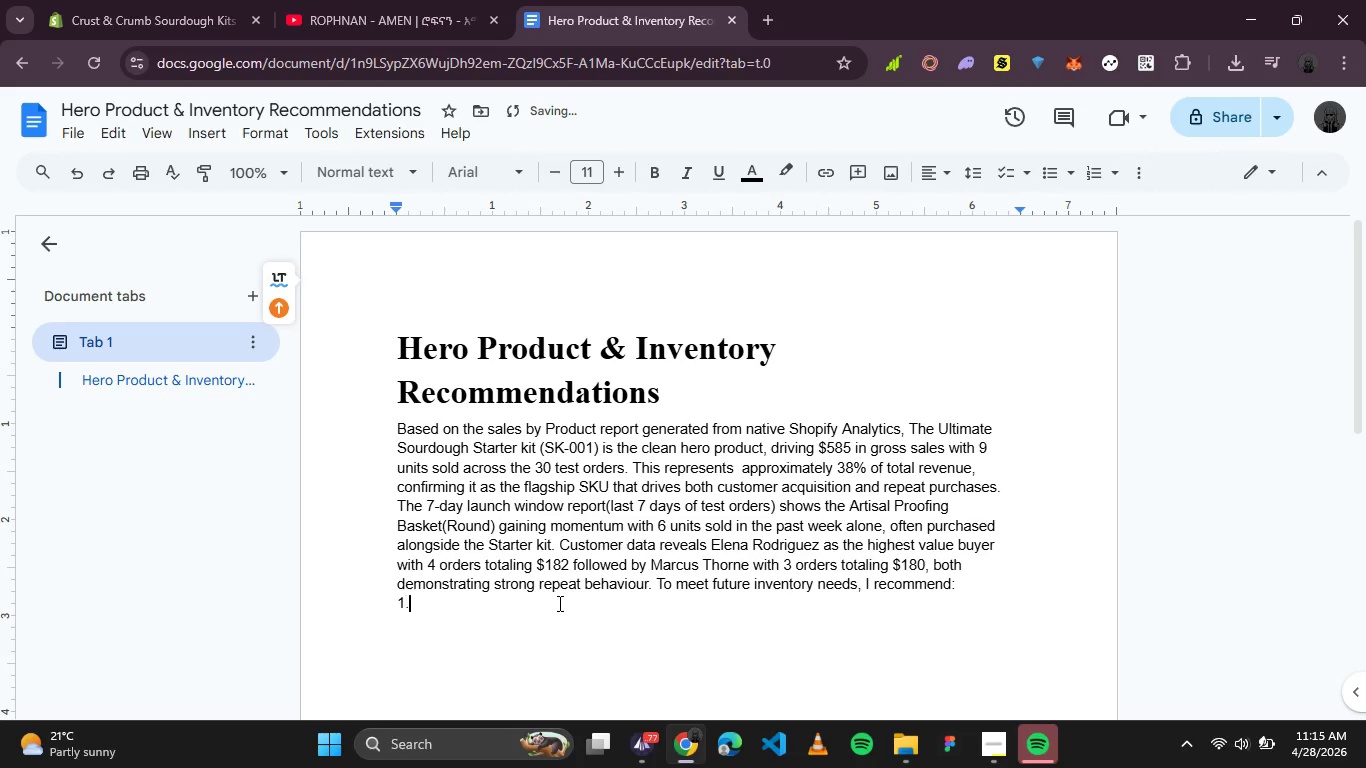 
key(Period)
 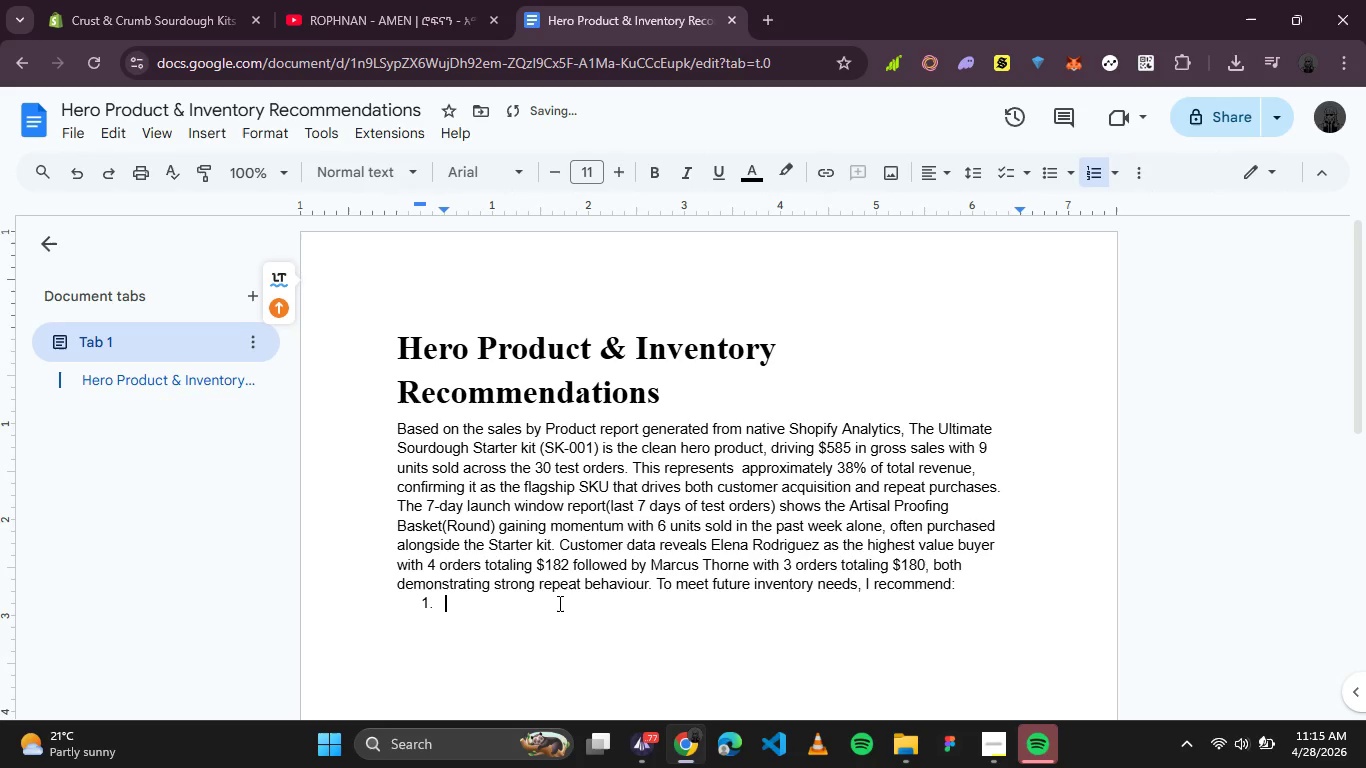 
key(Space)
 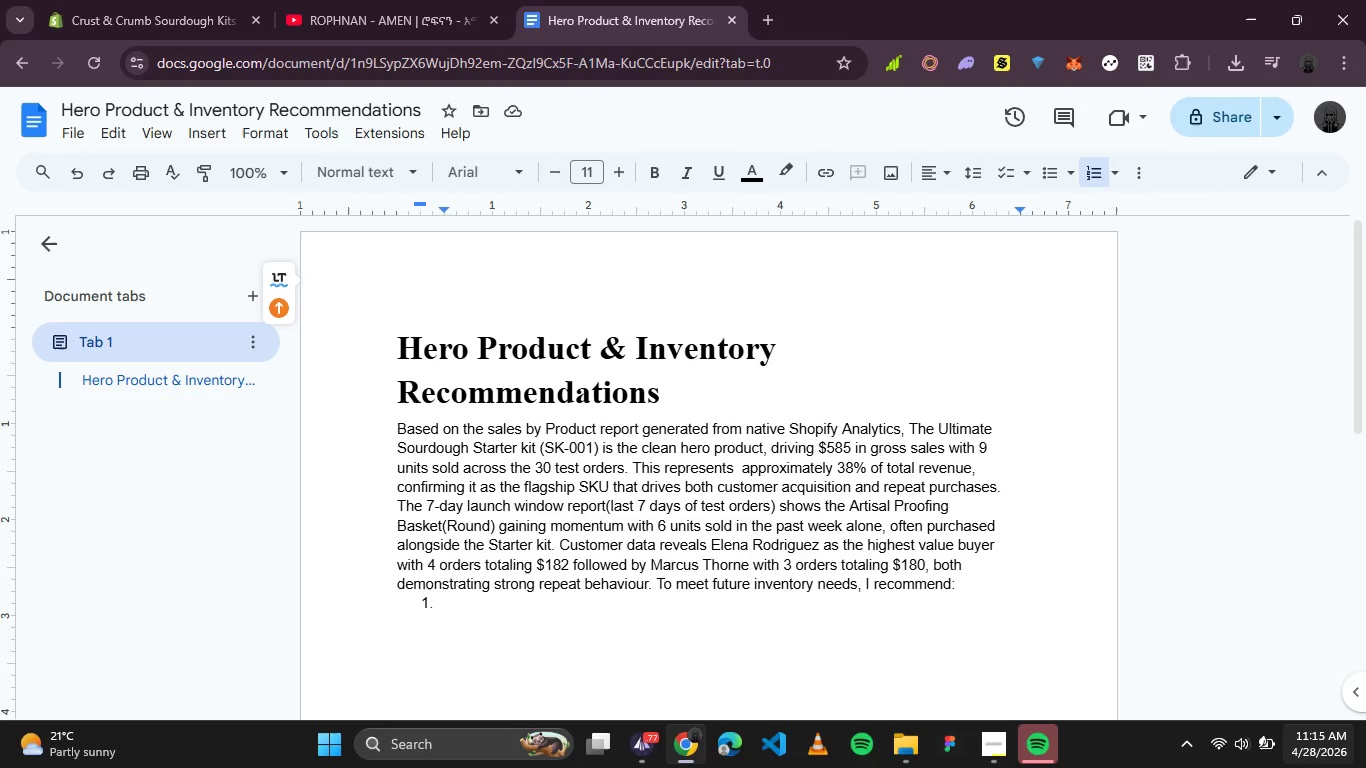 
wait(7.38)
 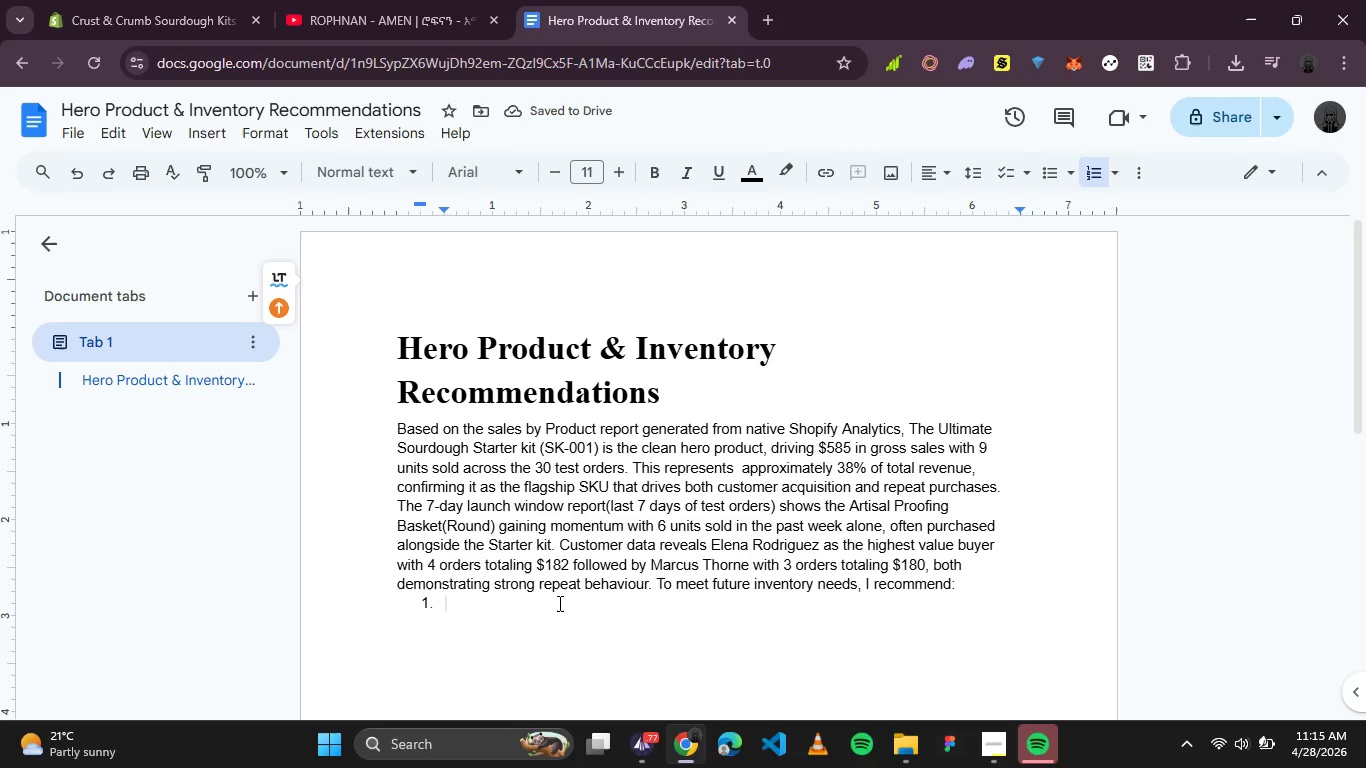 
left_click([1000, 745])